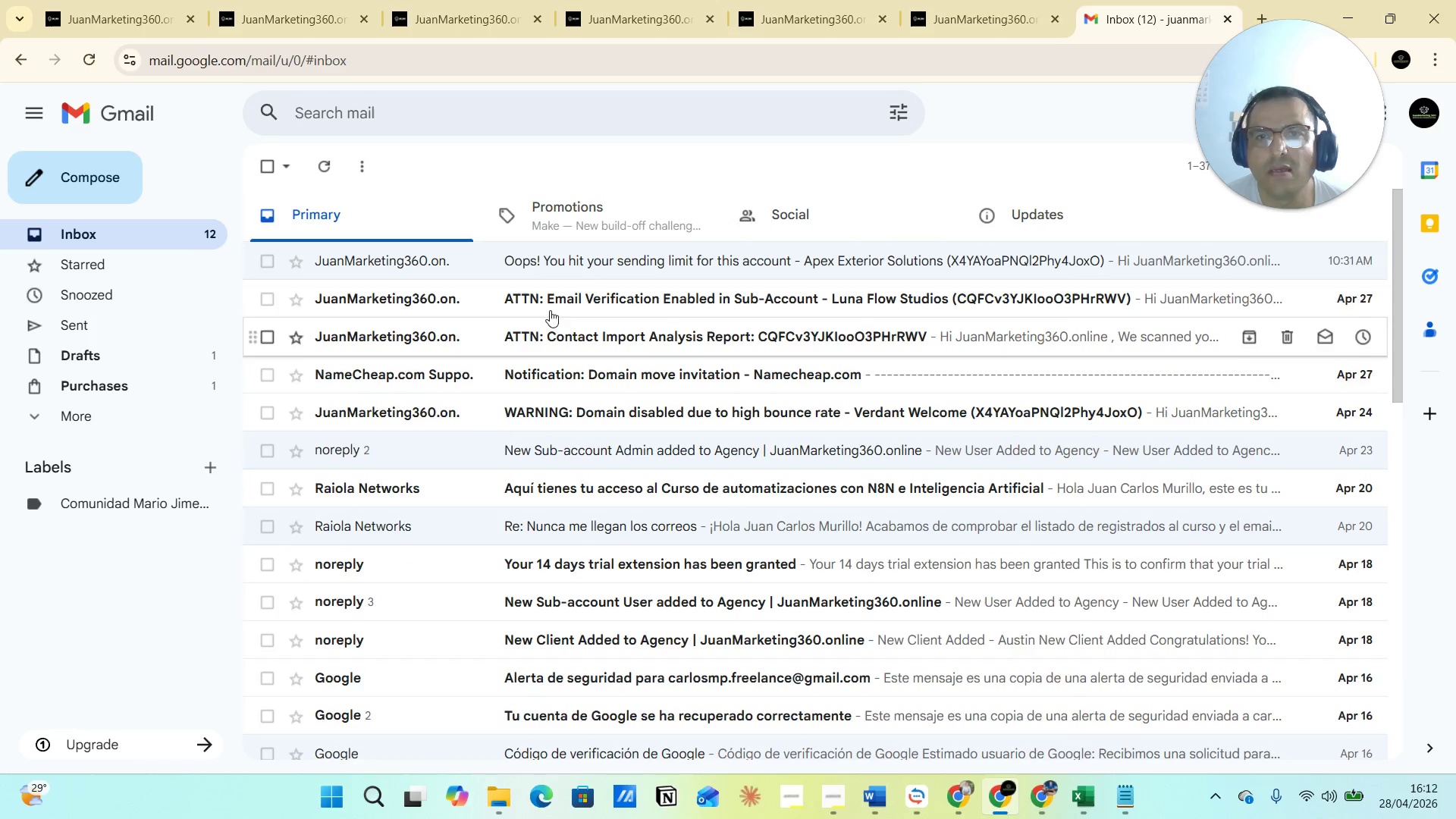 
left_click([572, 228])
 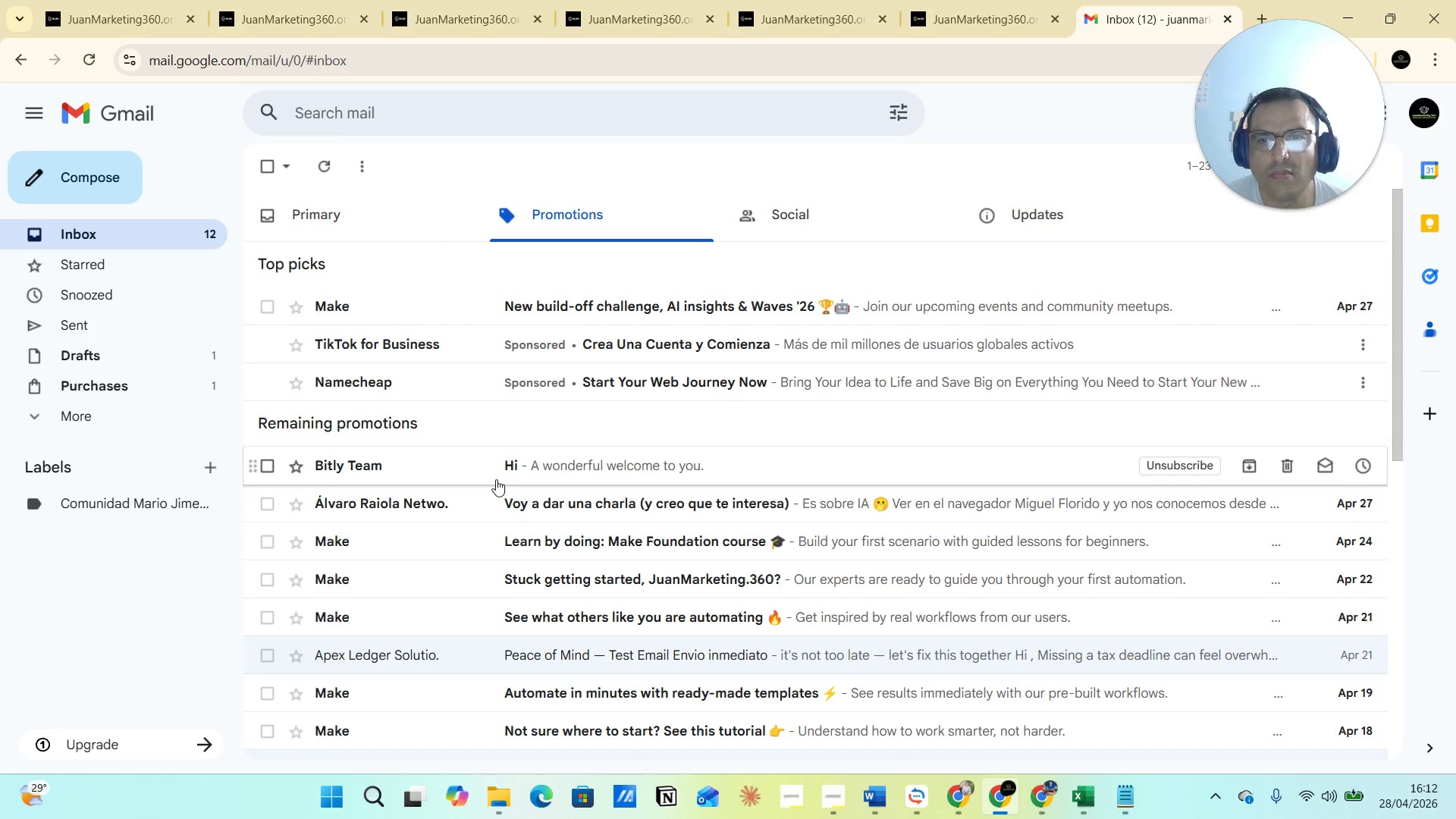 
left_click([105, 419])
 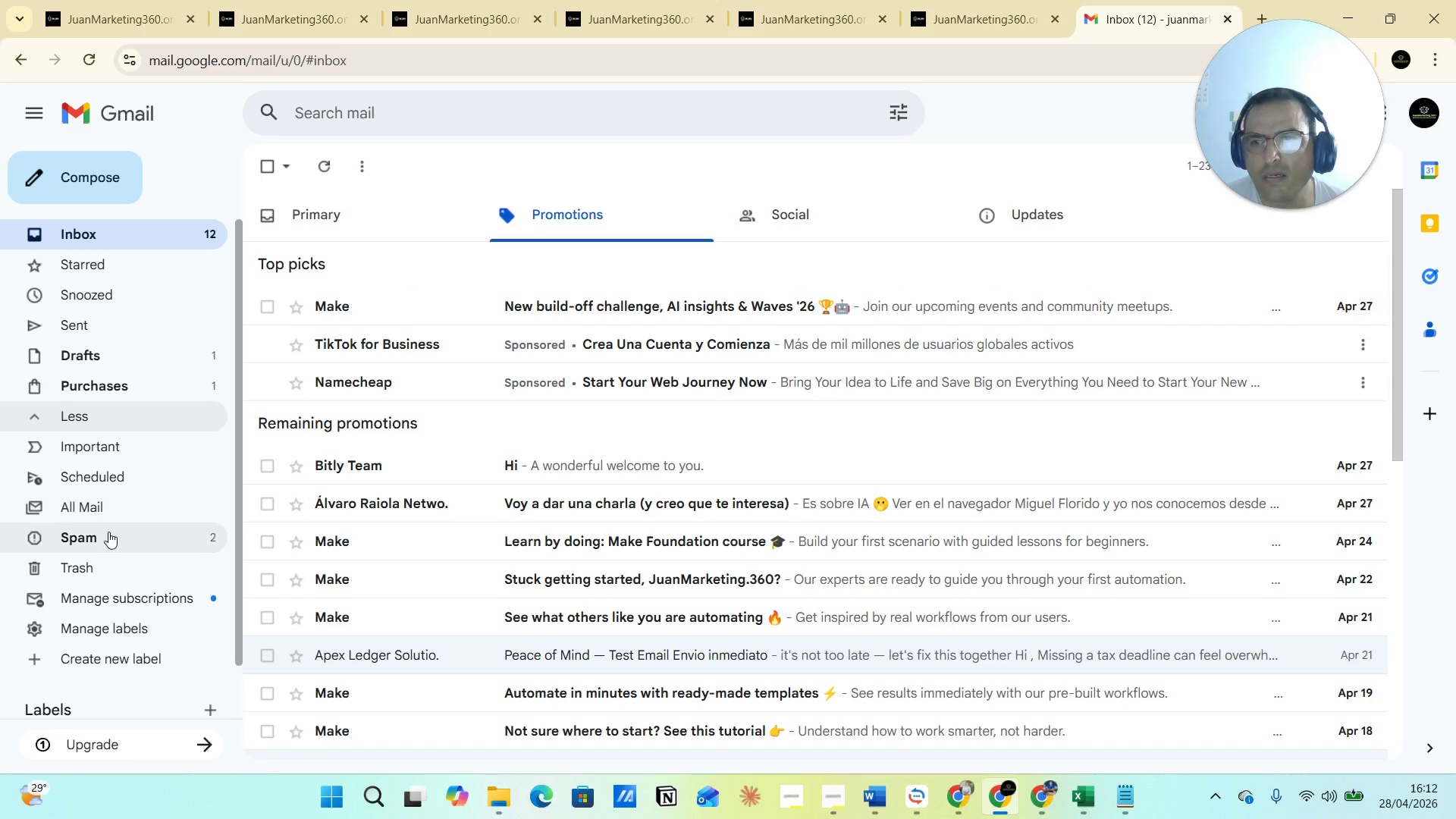 
left_click([111, 544])
 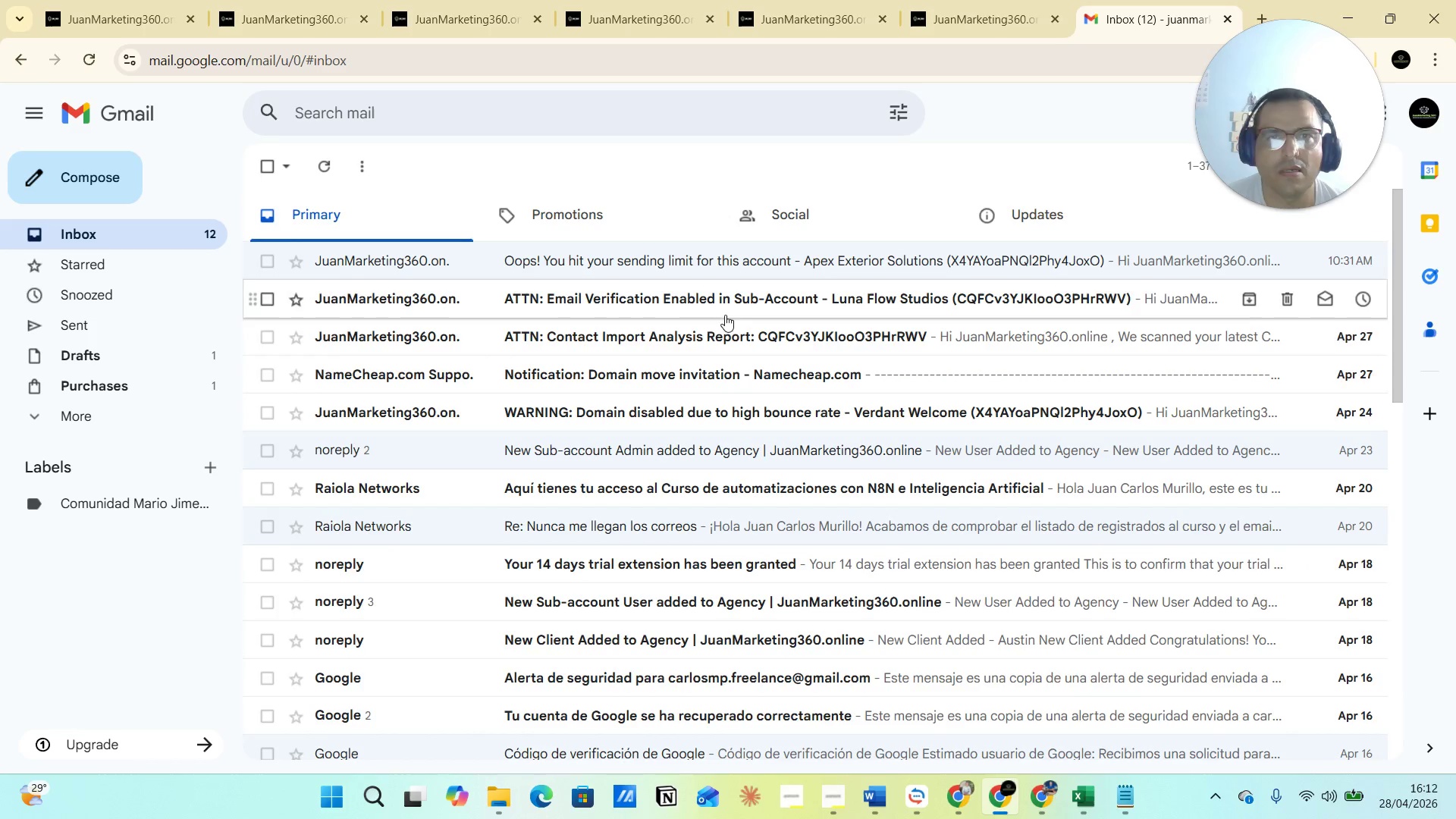 
wait(14.64)
 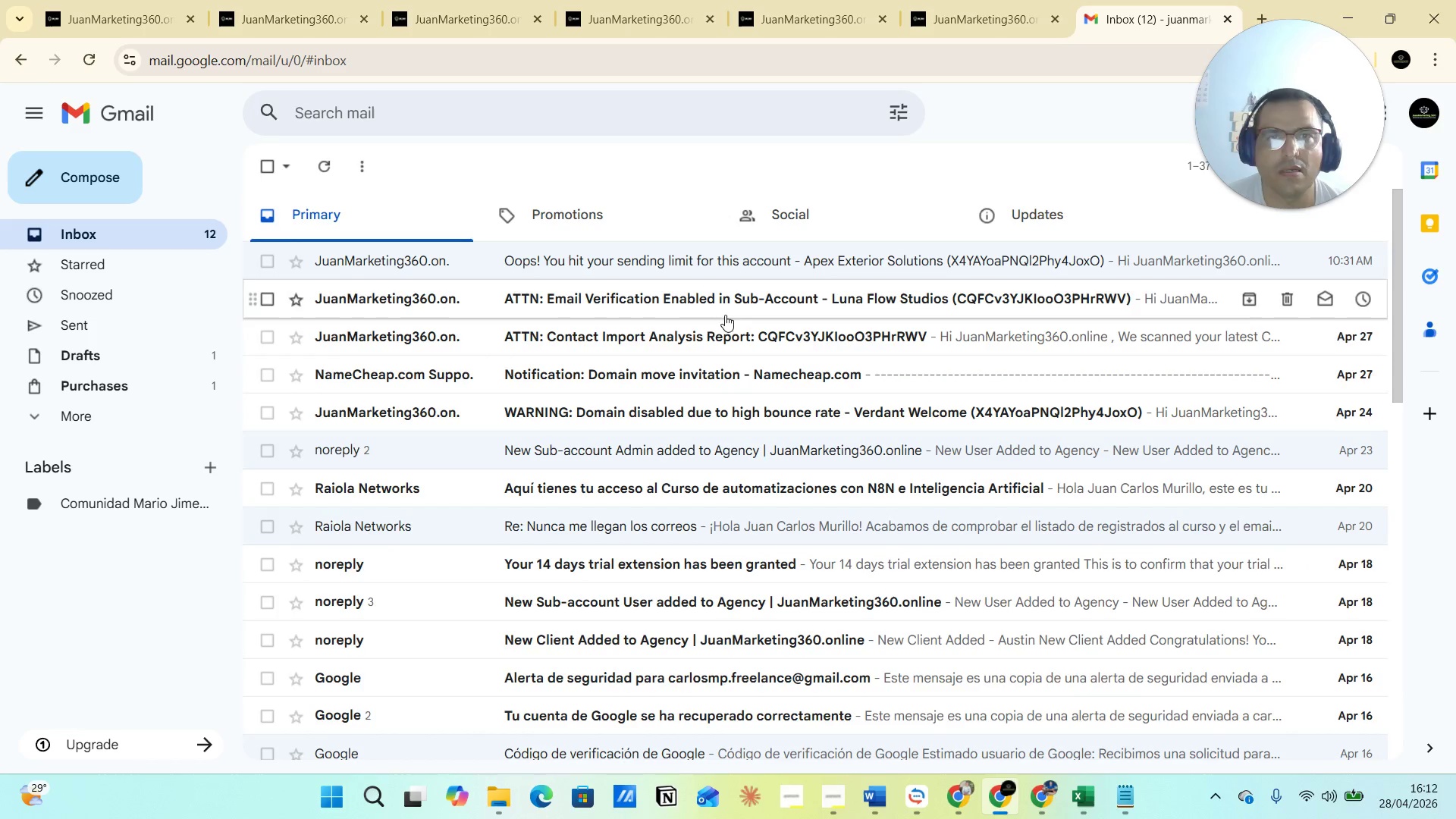 
left_click([783, 218])
 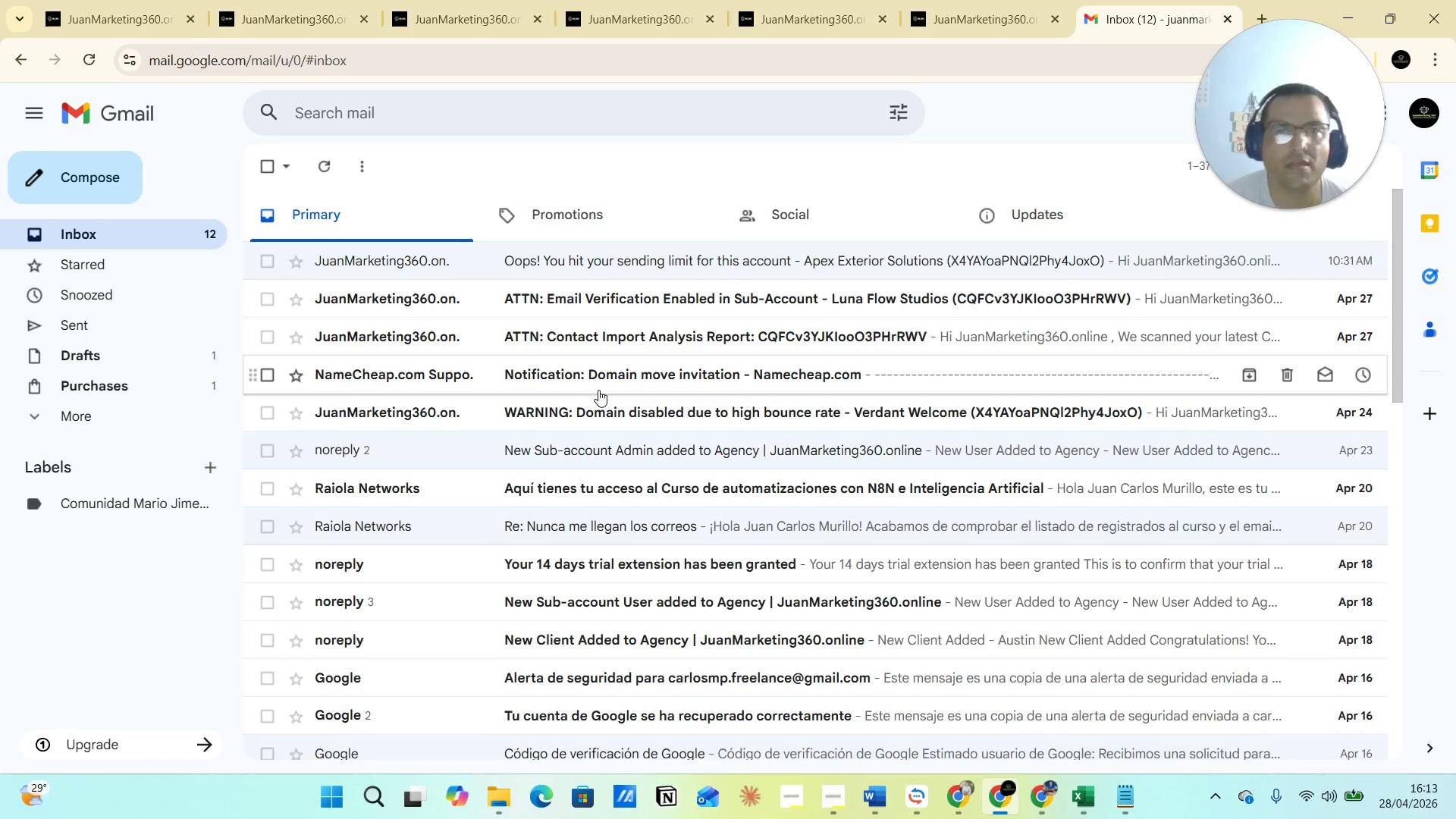 
left_click([67, 421])
 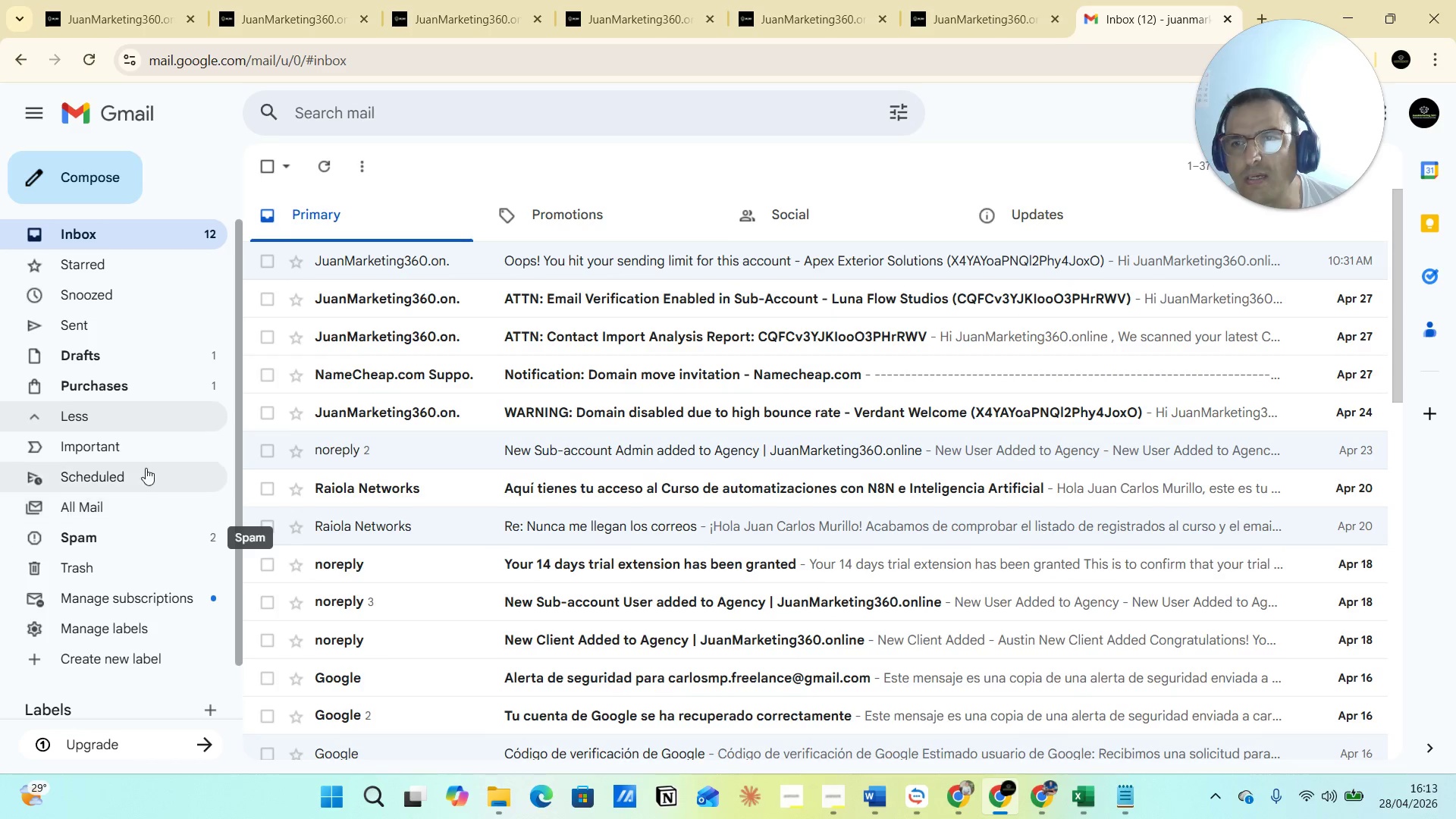 
left_click([135, 388])
 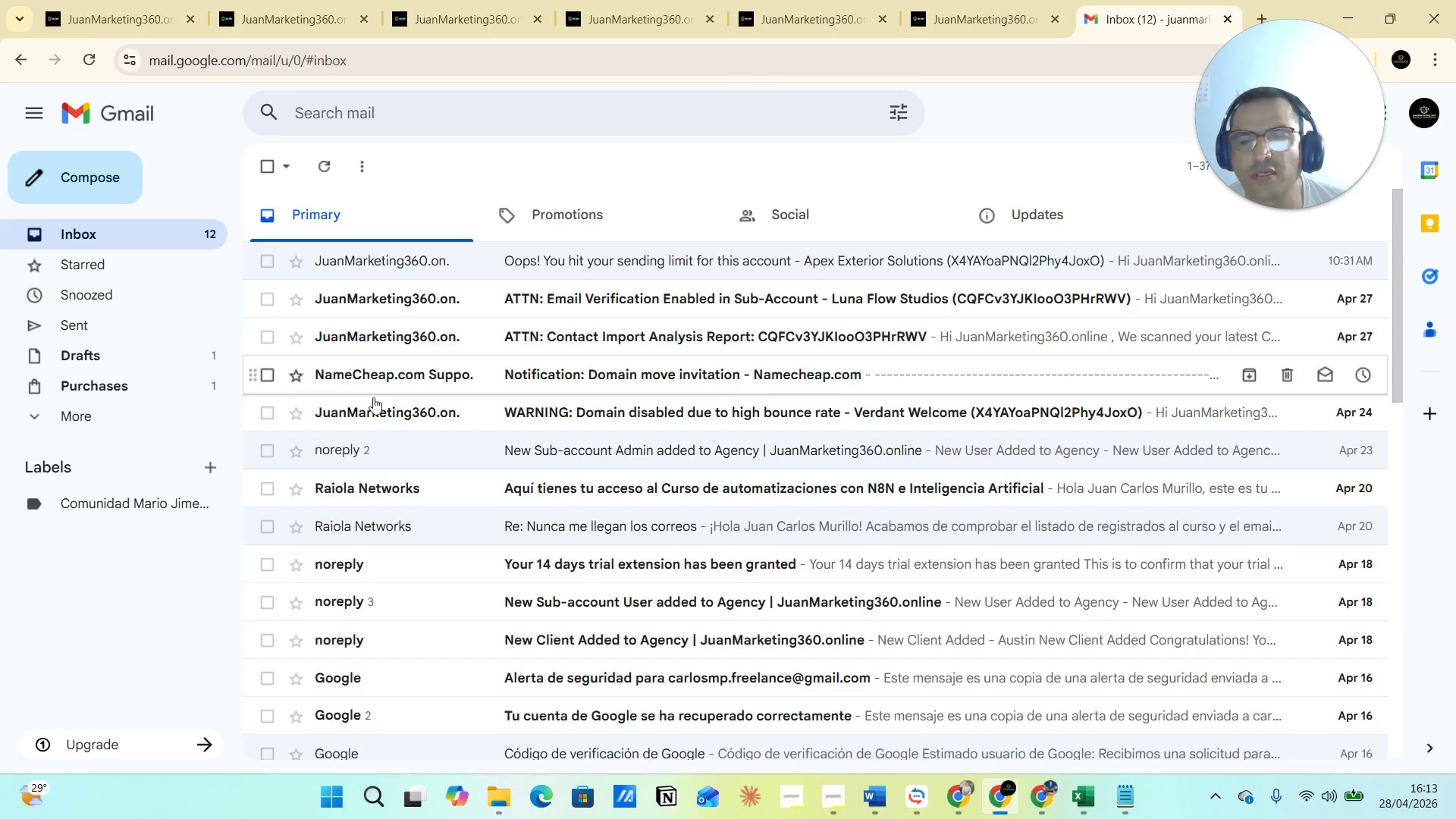 
mouse_move([583, 259])
 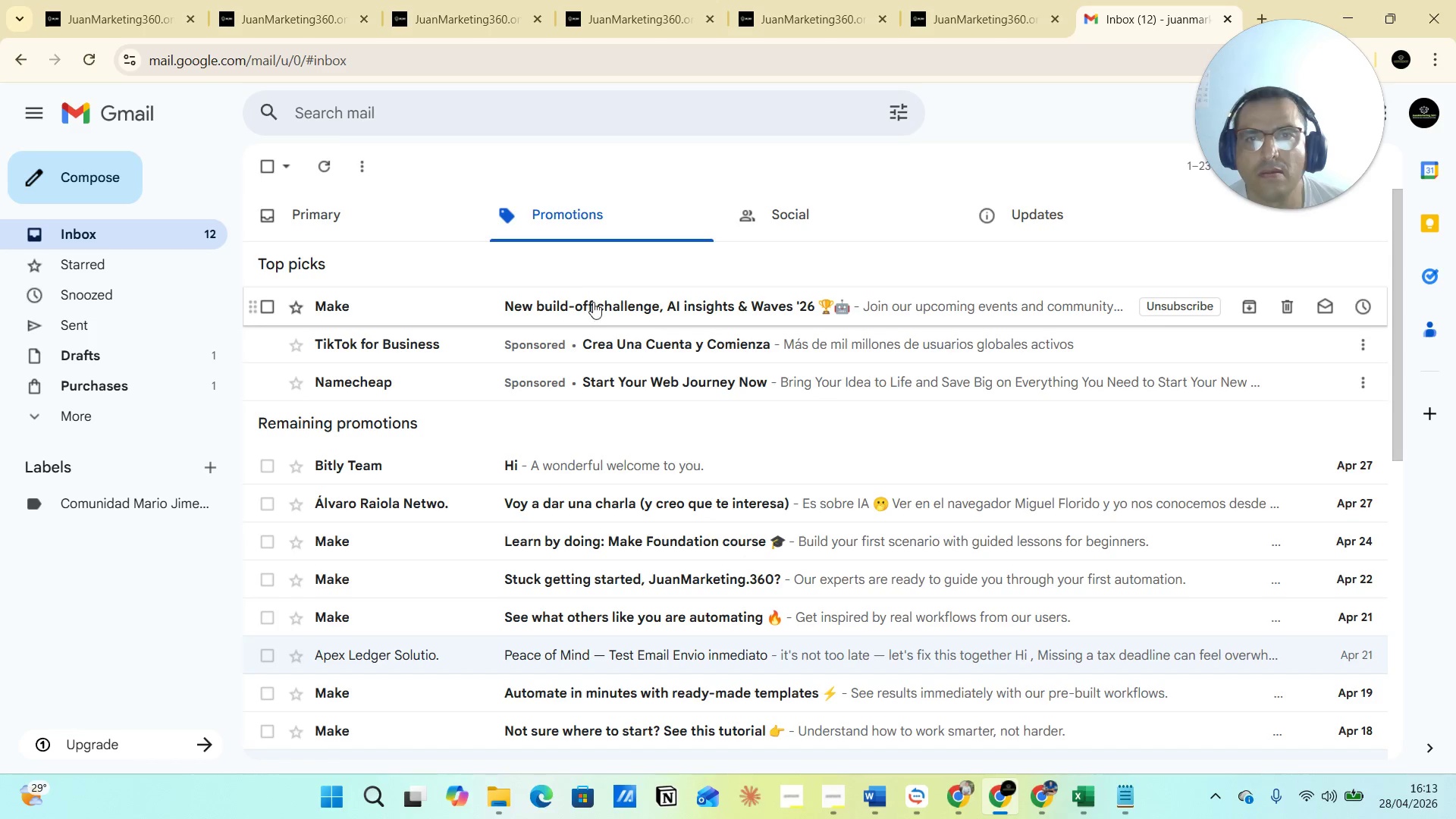 
left_click([594, 309])
 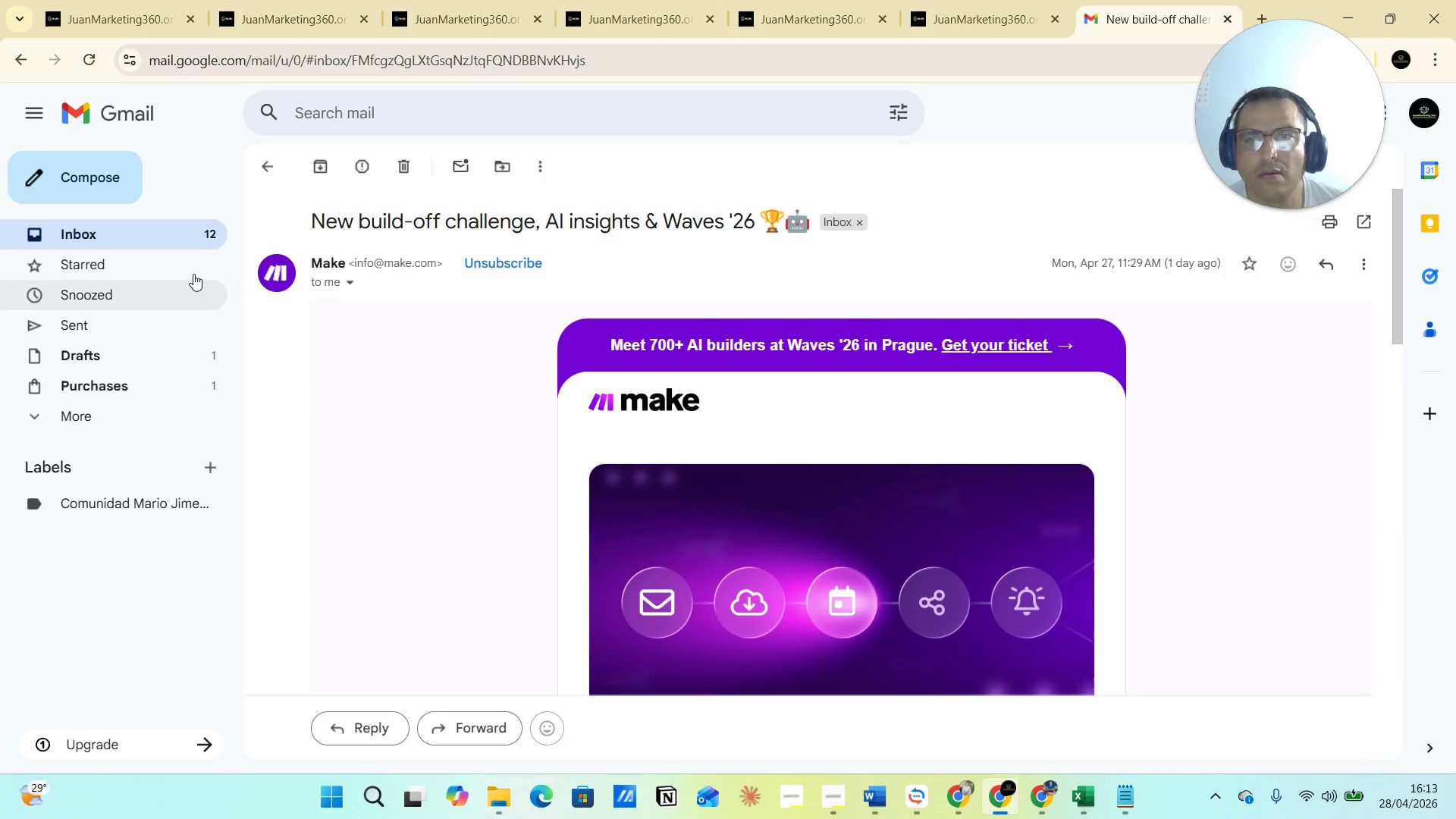 
left_click([137, 243])
 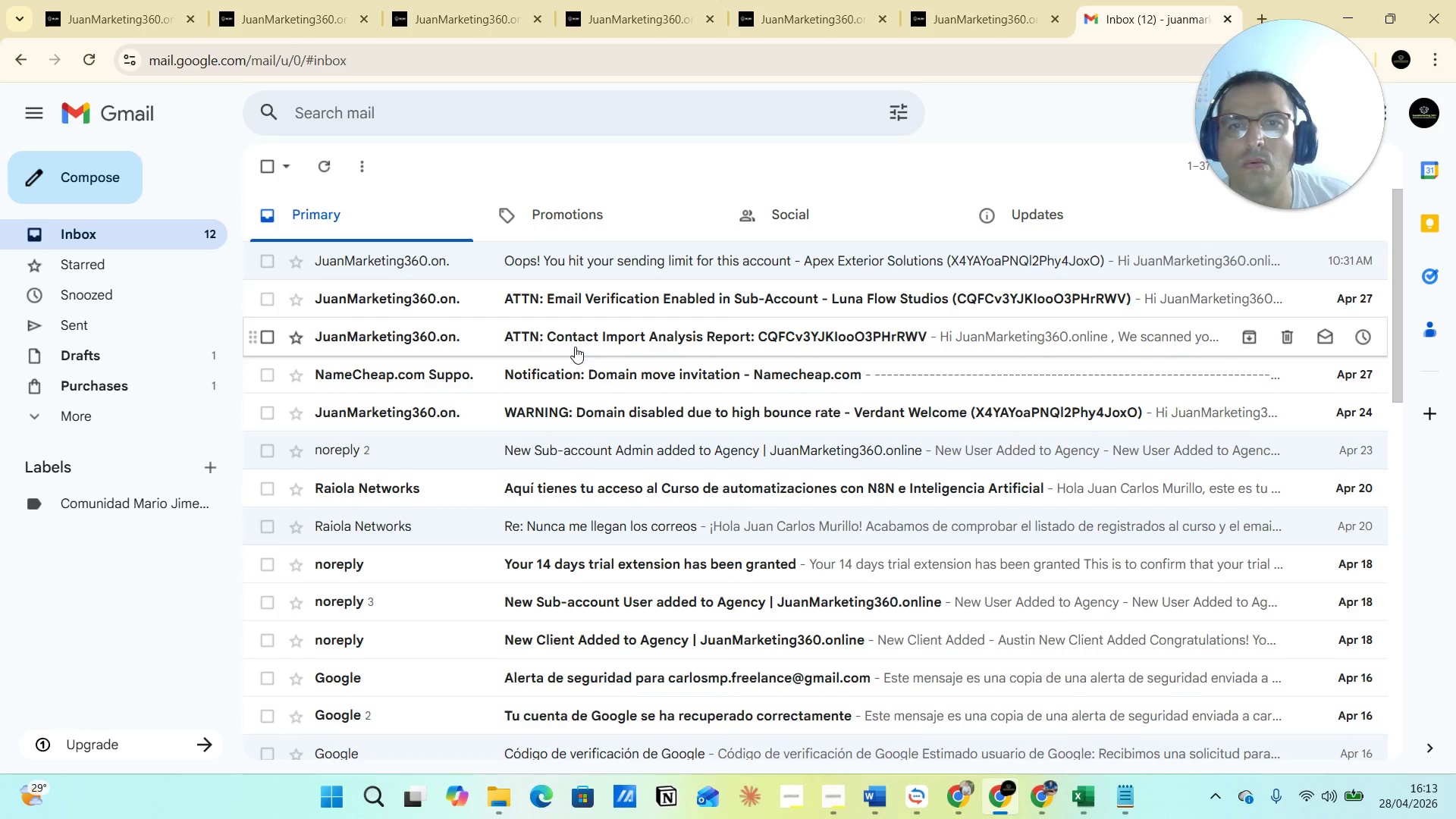 
wait(6.66)
 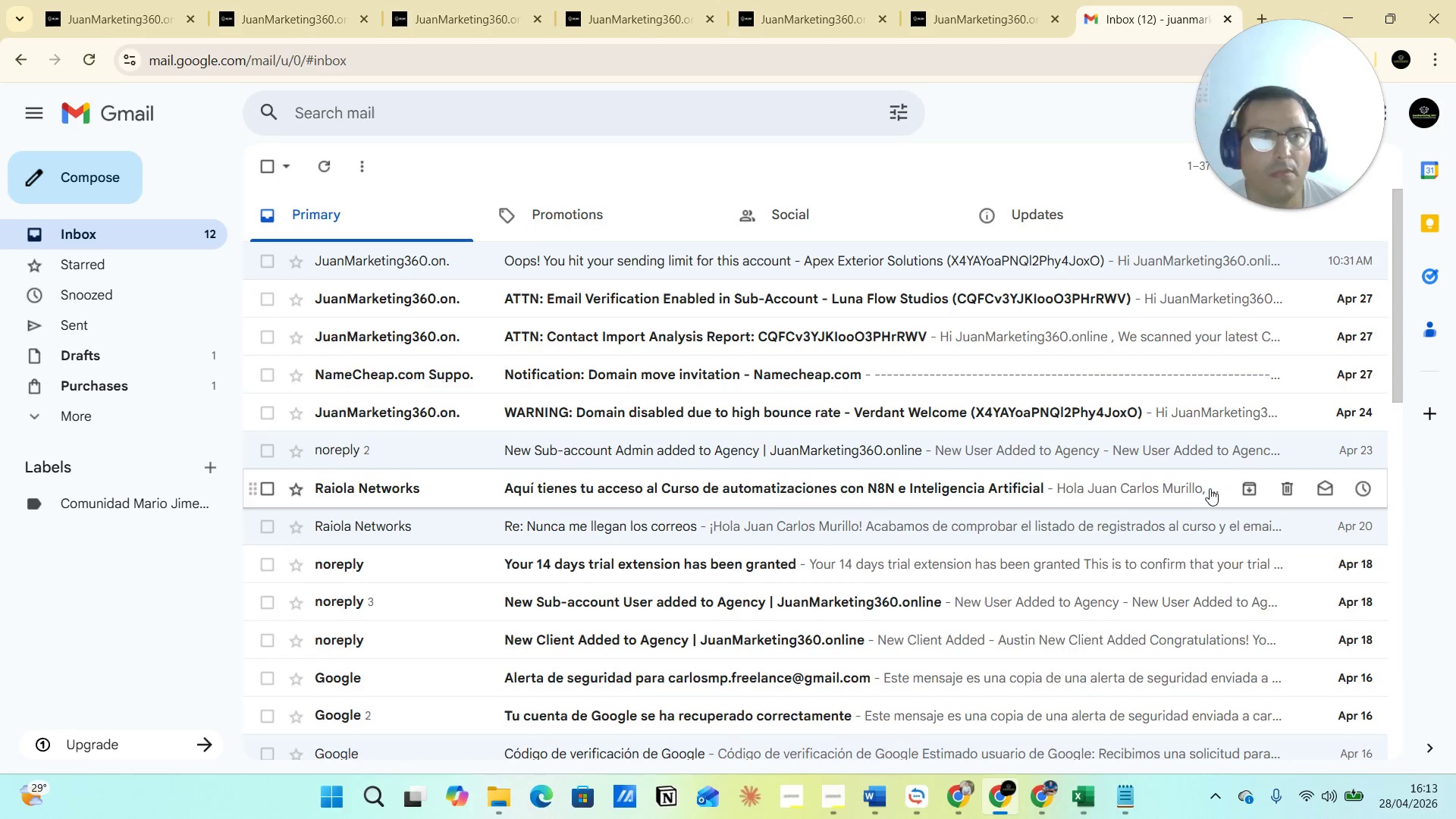 
left_click([709, 289])
 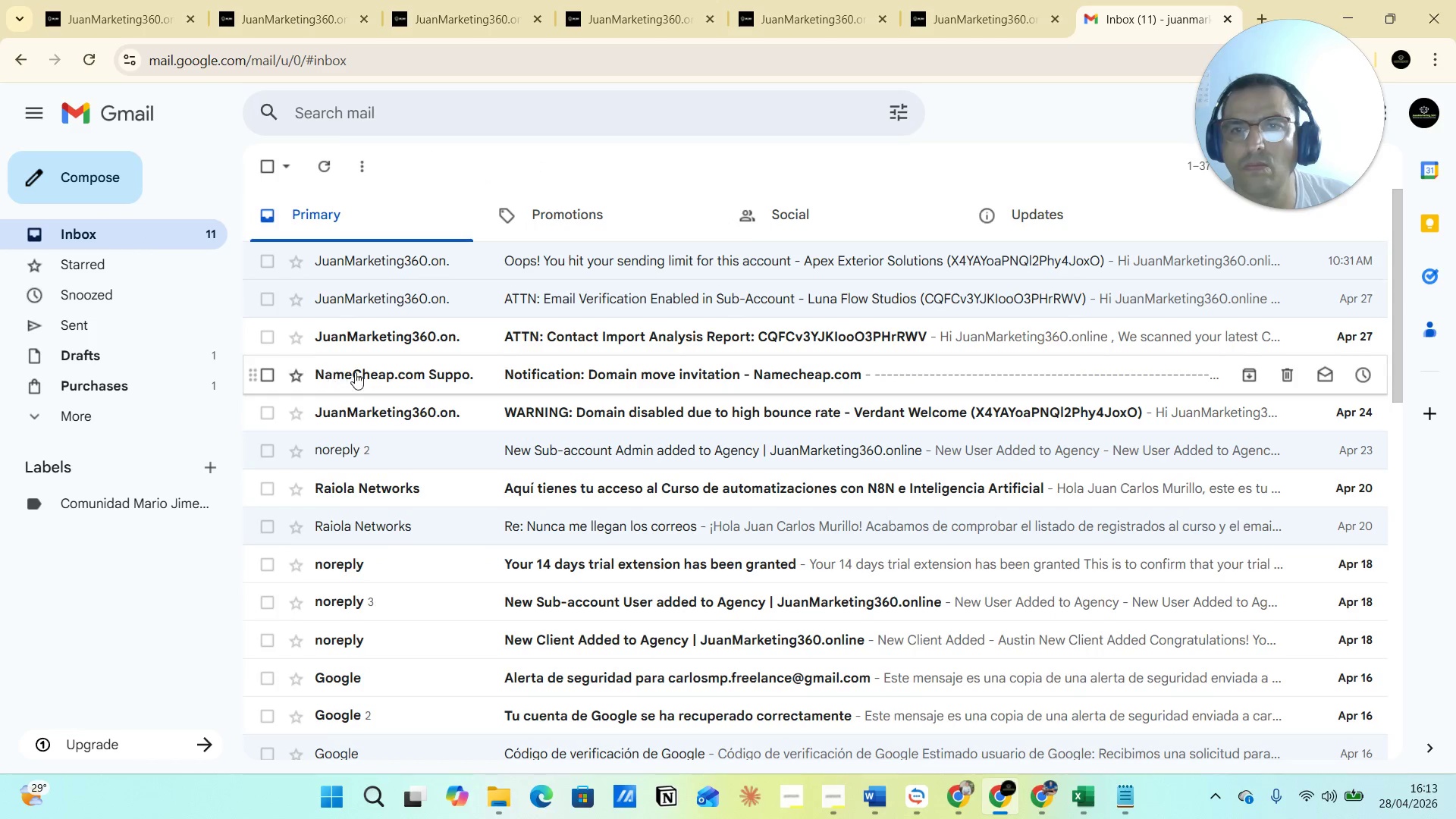 
wait(6.33)
 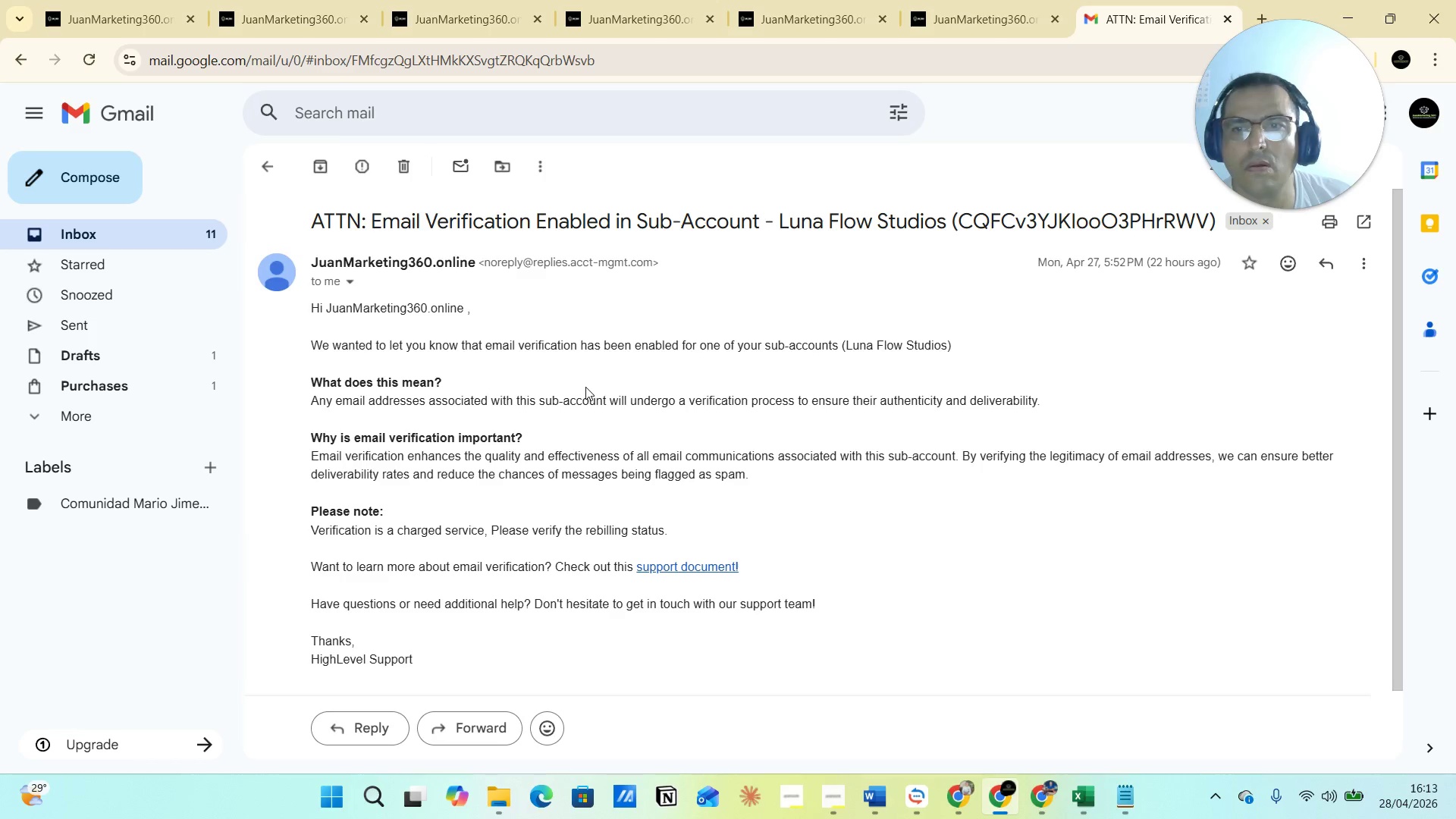 
left_click([1047, 220])
 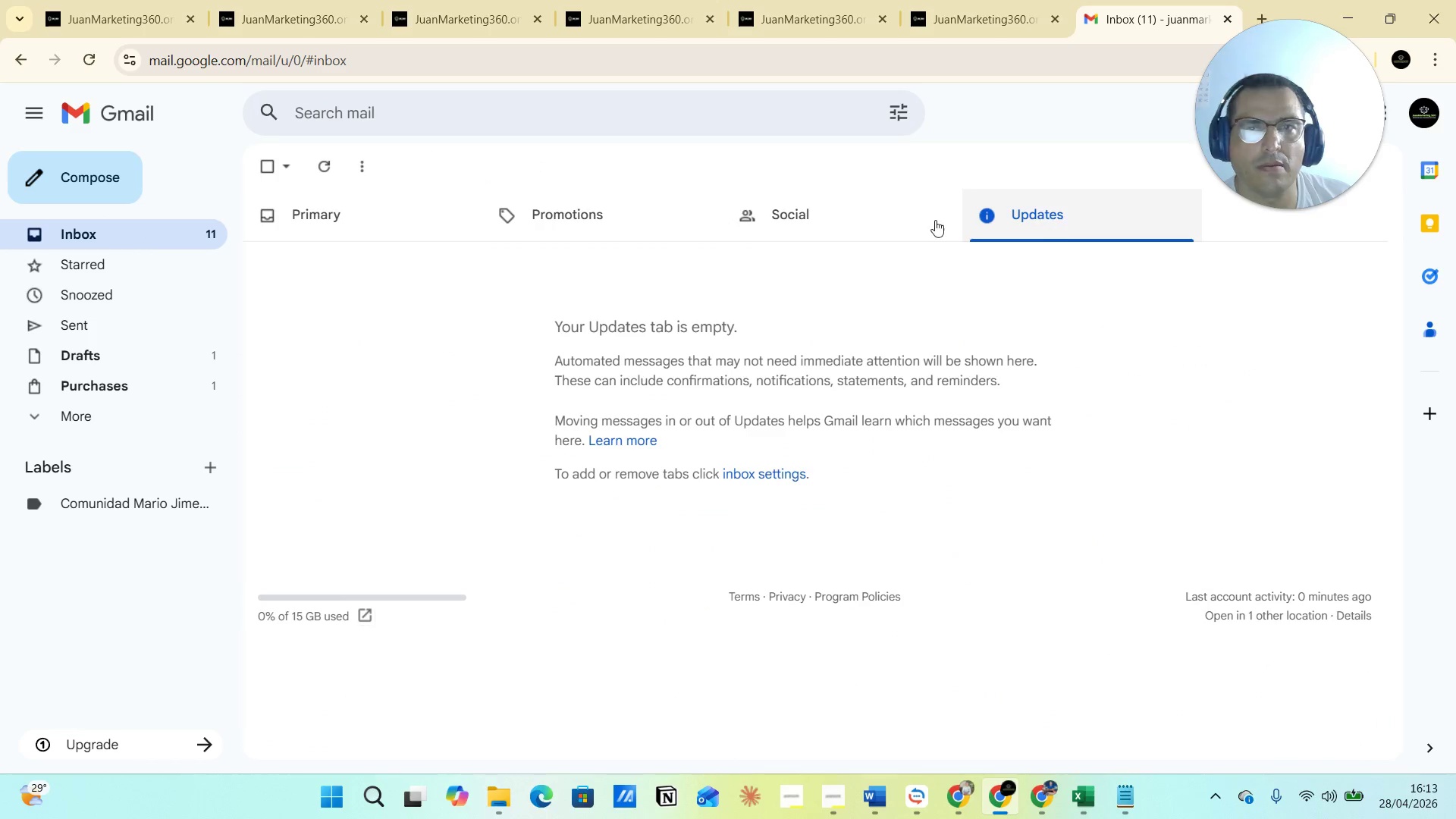 
left_click([839, 218])
 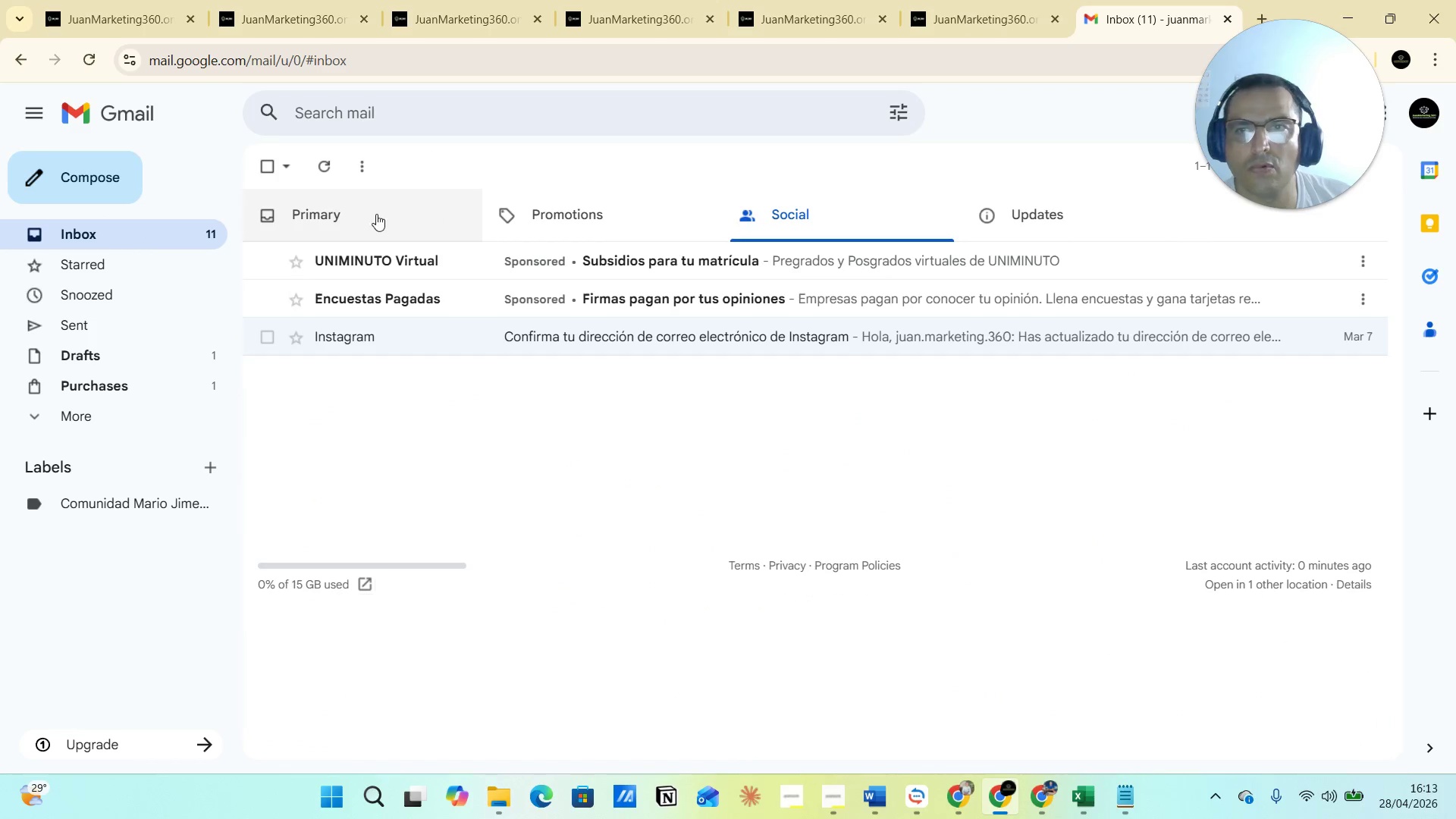 
left_click([353, 220])
 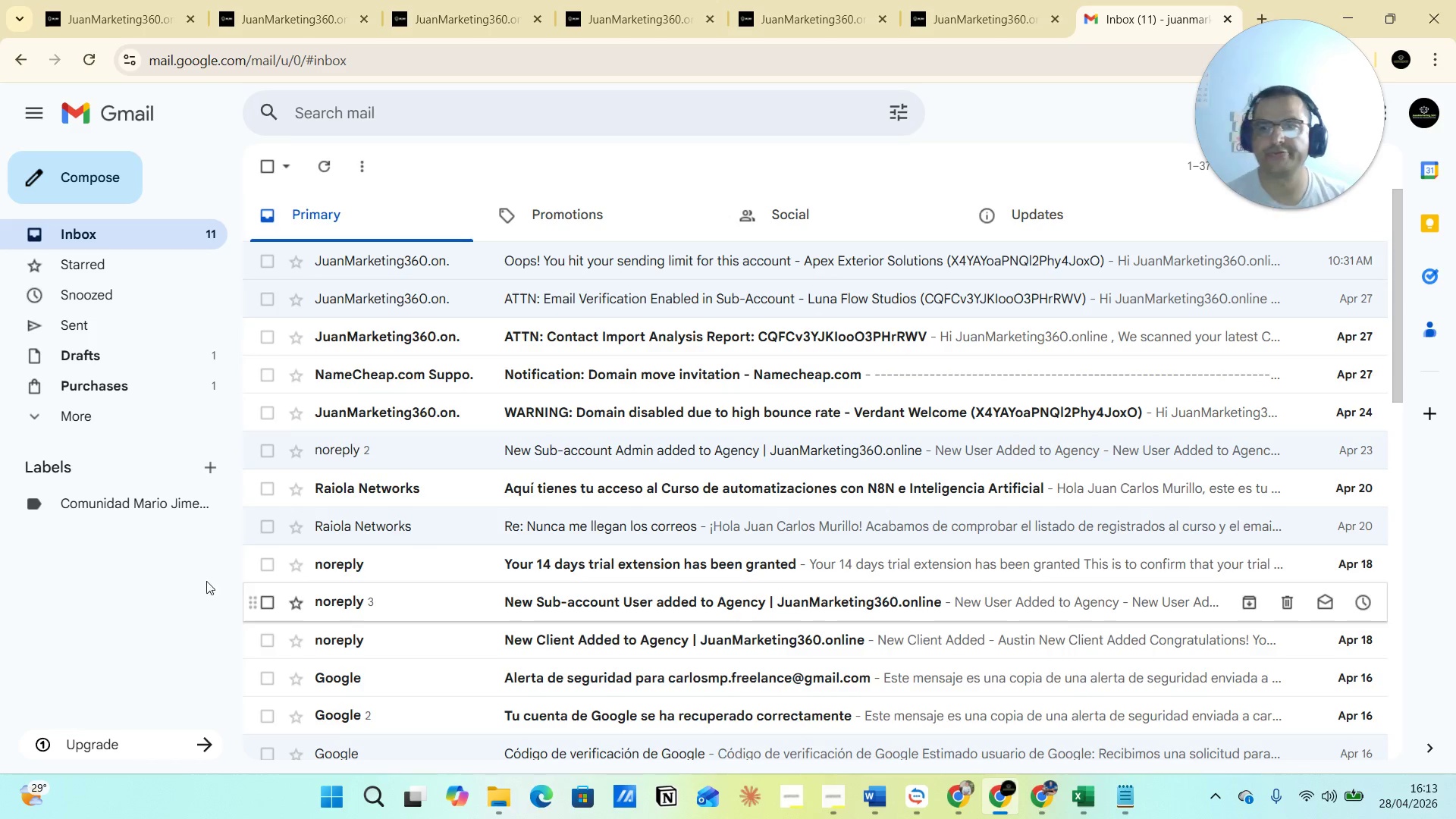 
left_click([83, 425])
 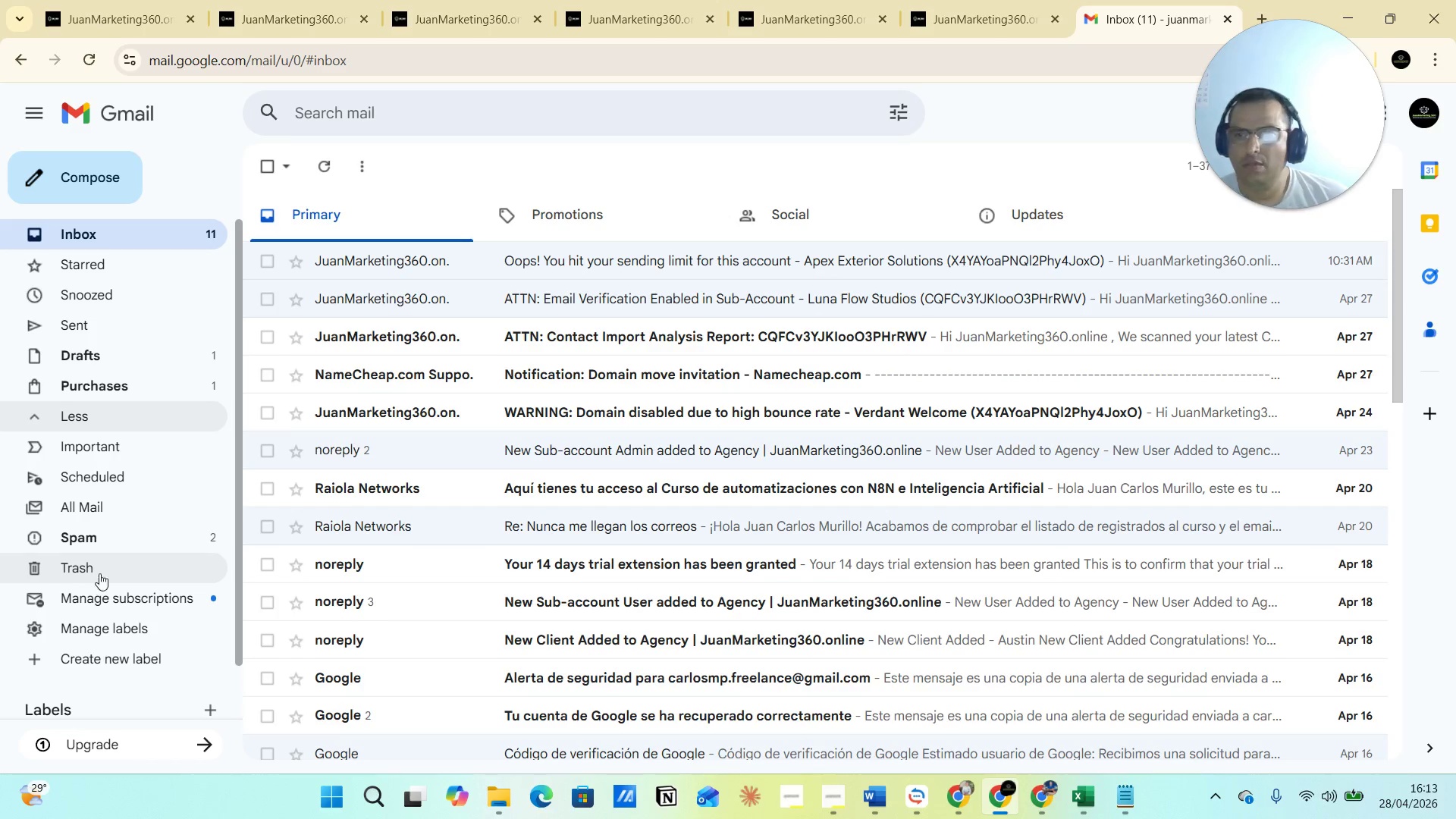 
left_click([107, 553])
 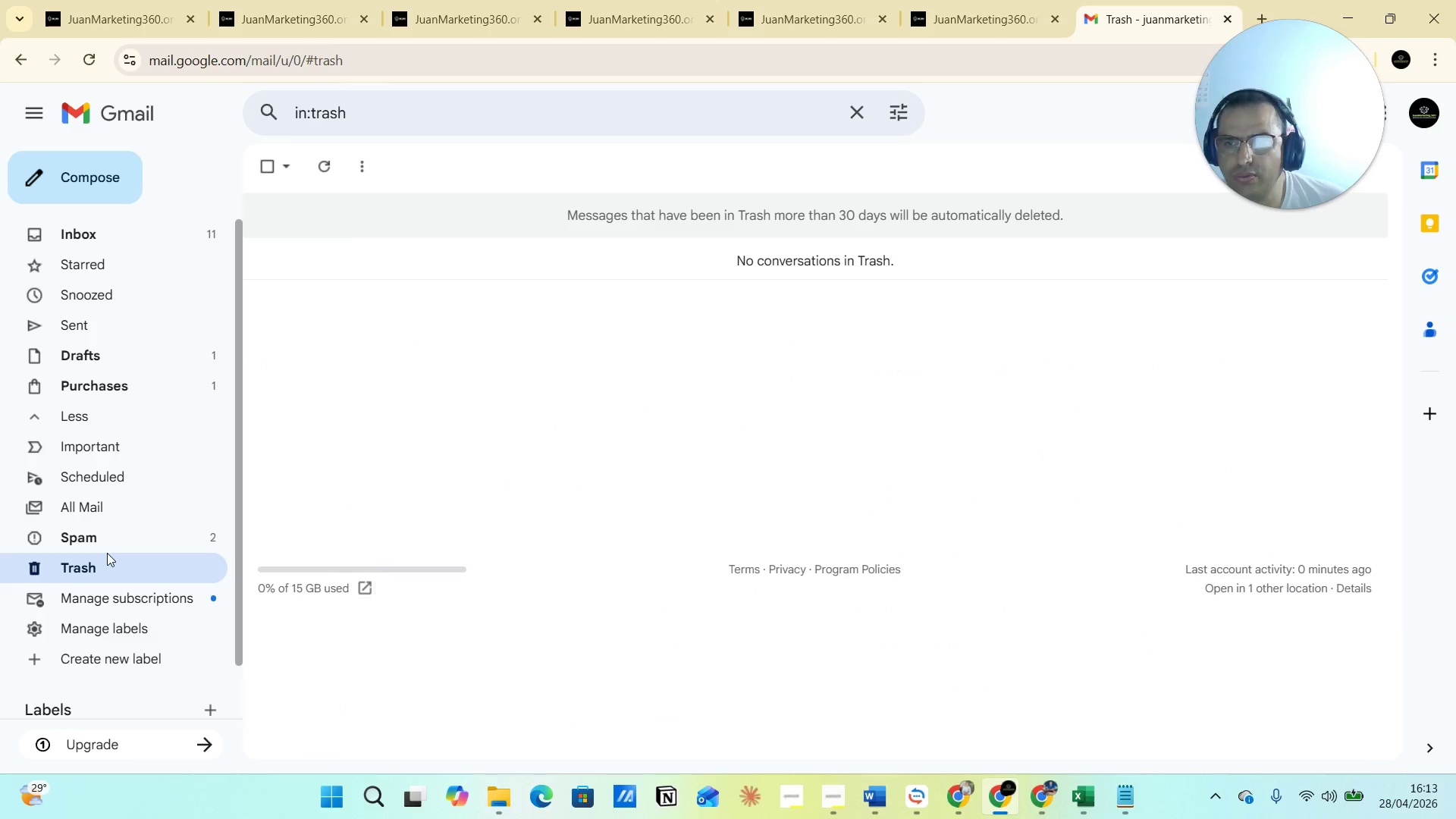 
left_click([105, 544])